 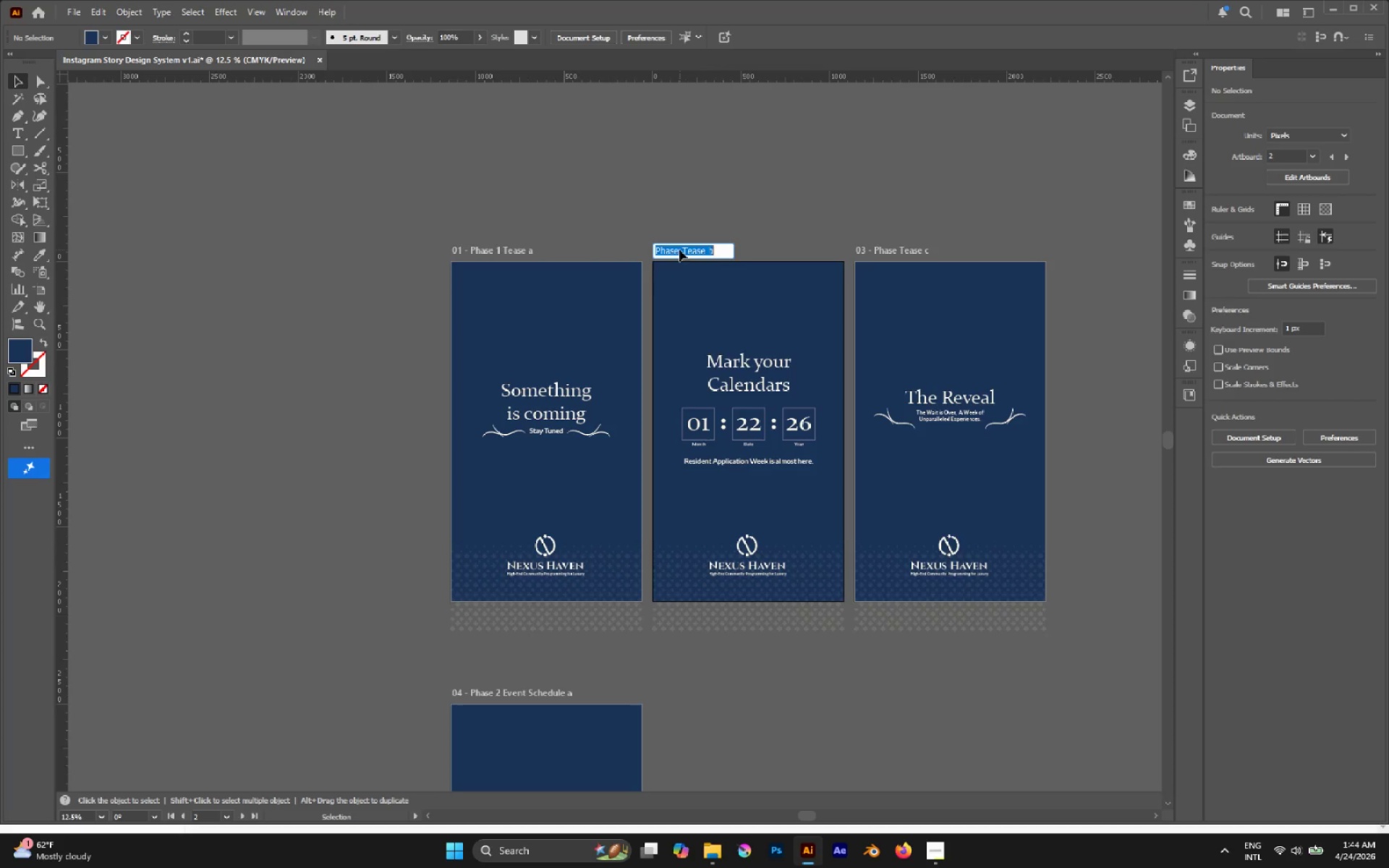 
left_click([682, 249])
 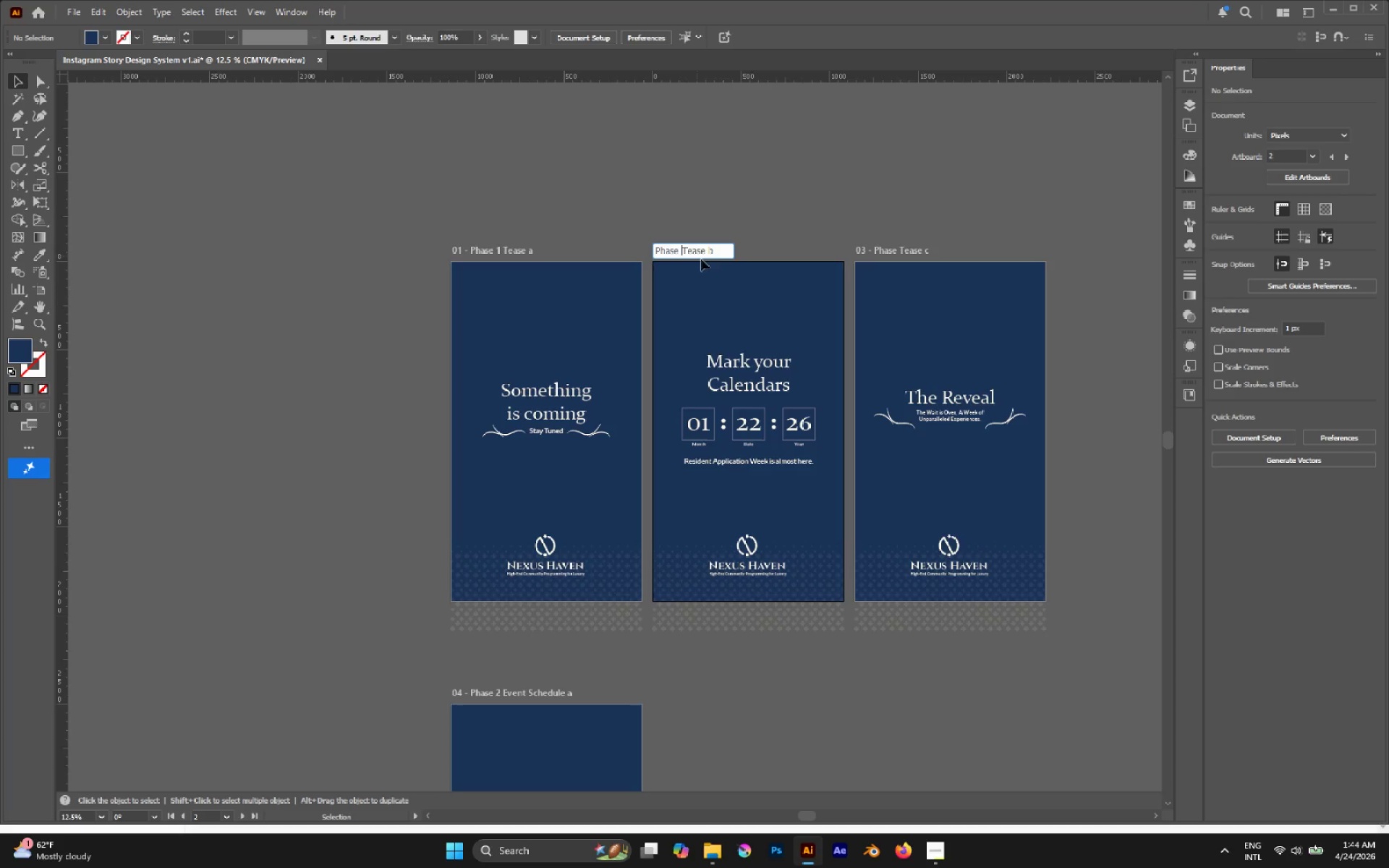 
key(1)
 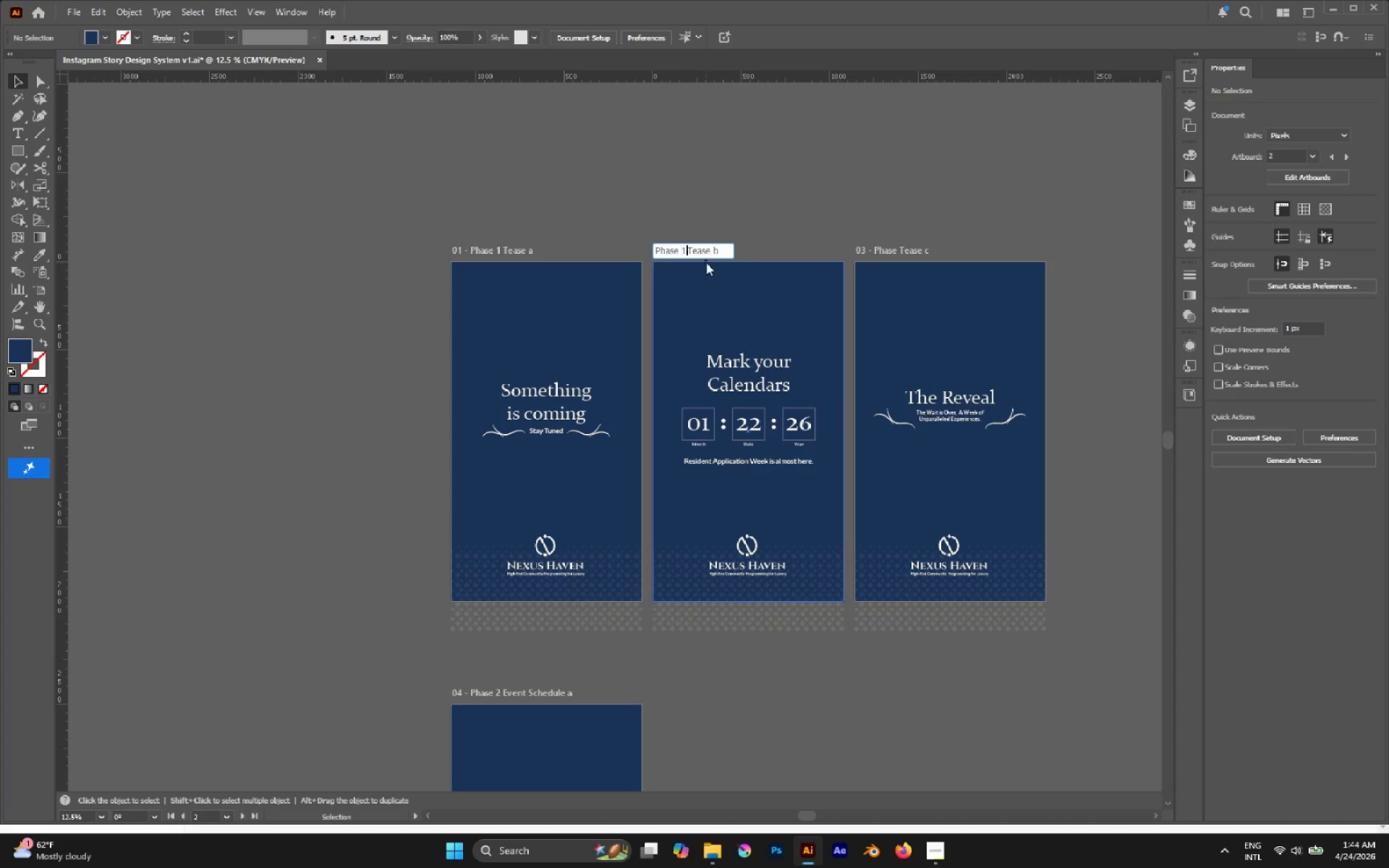 
key(Space)
 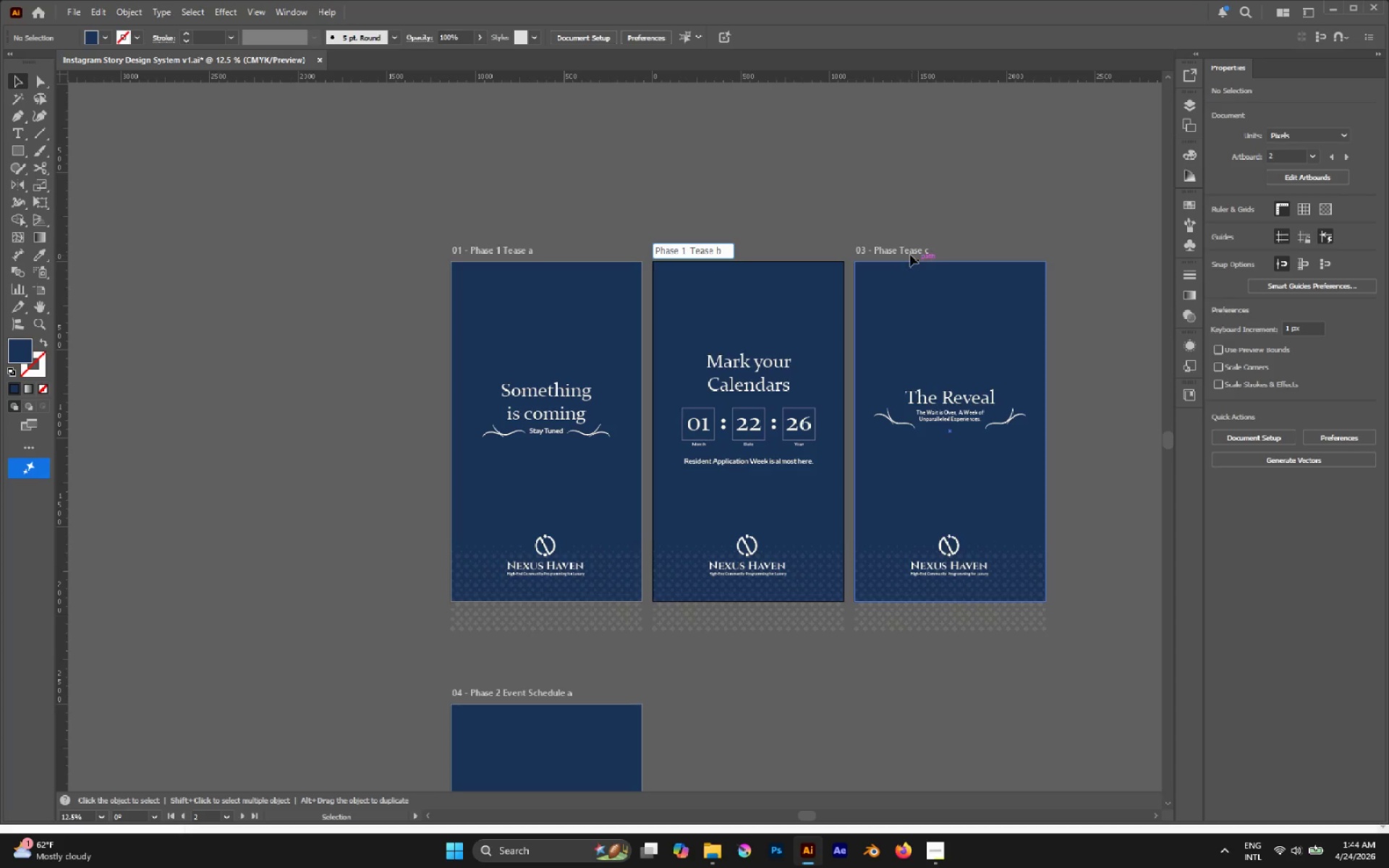 
double_click([910, 255])
 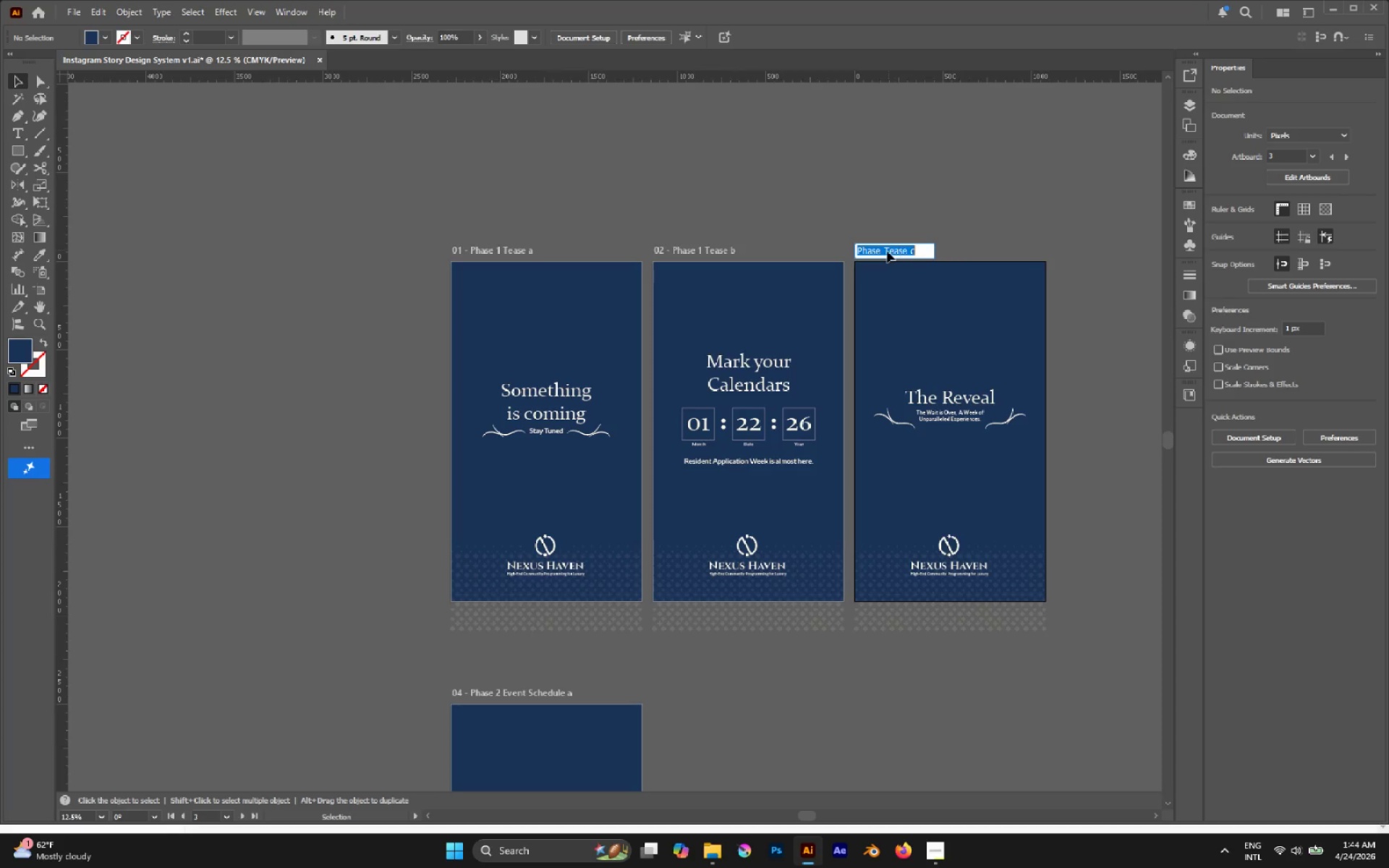 
left_click([885, 251])
 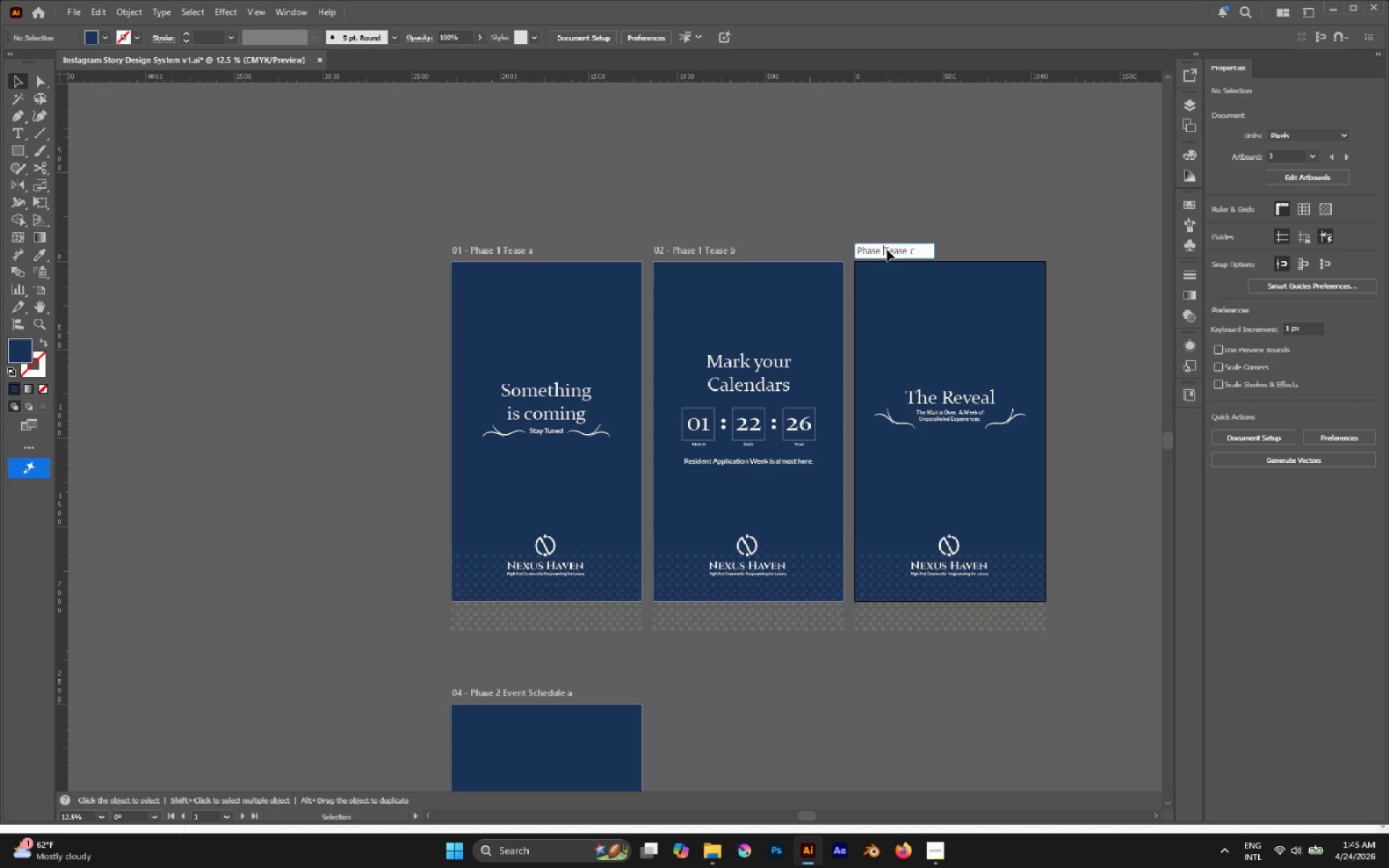 
key(1)
 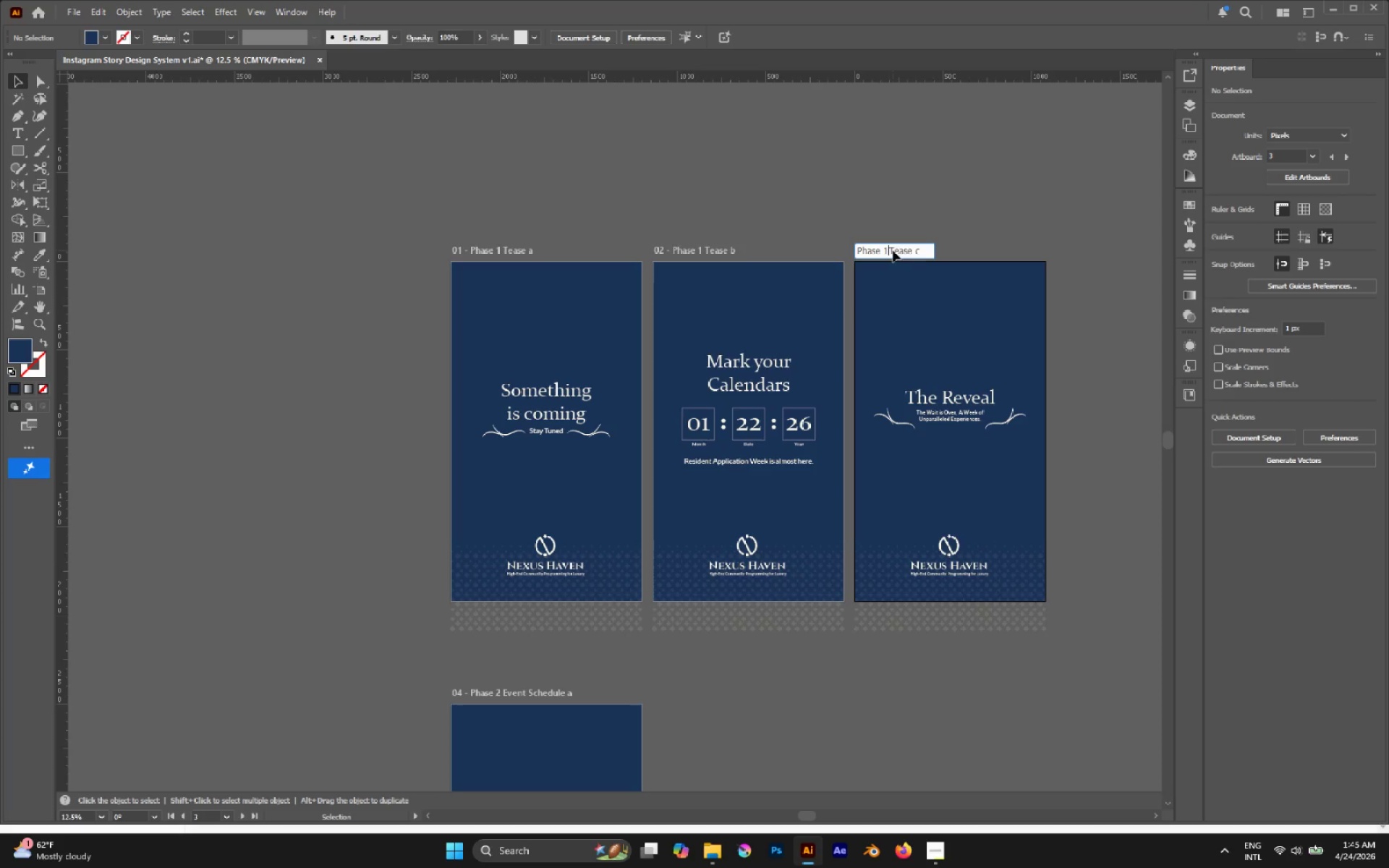 
key(Space)
 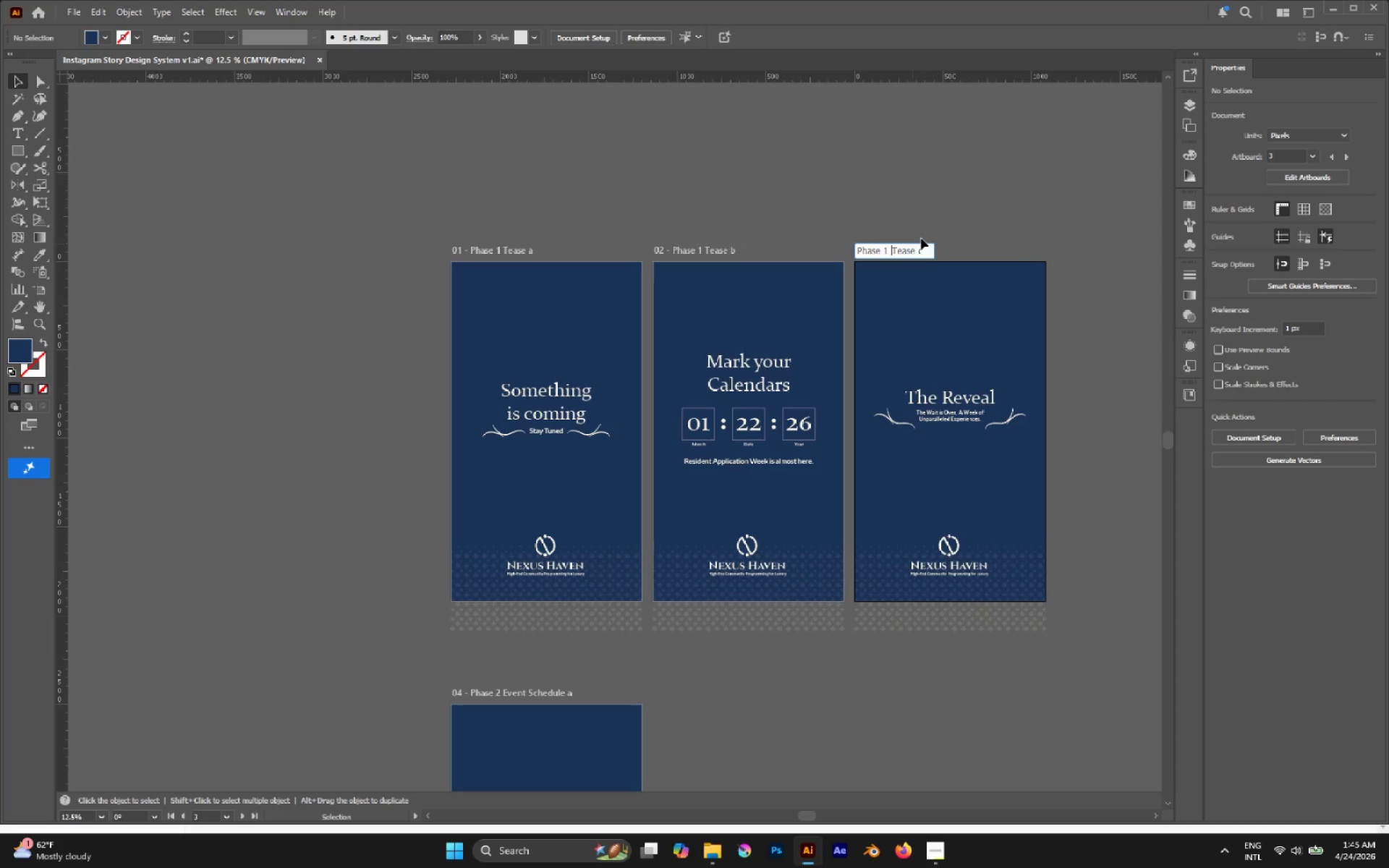 
left_click([933, 221])
 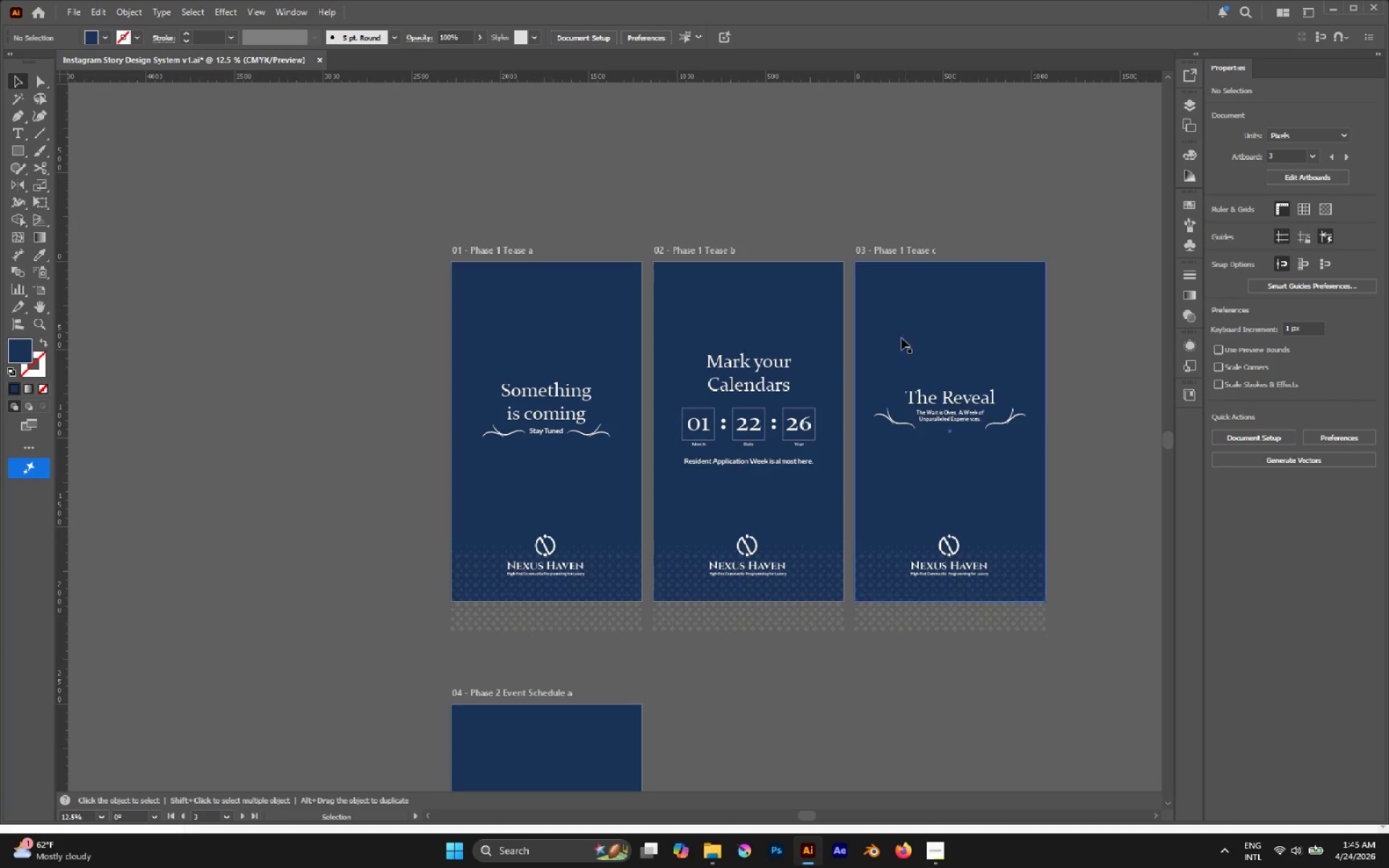 
scroll: coordinate [880, 380], scroll_direction: down, amount: 8.0
 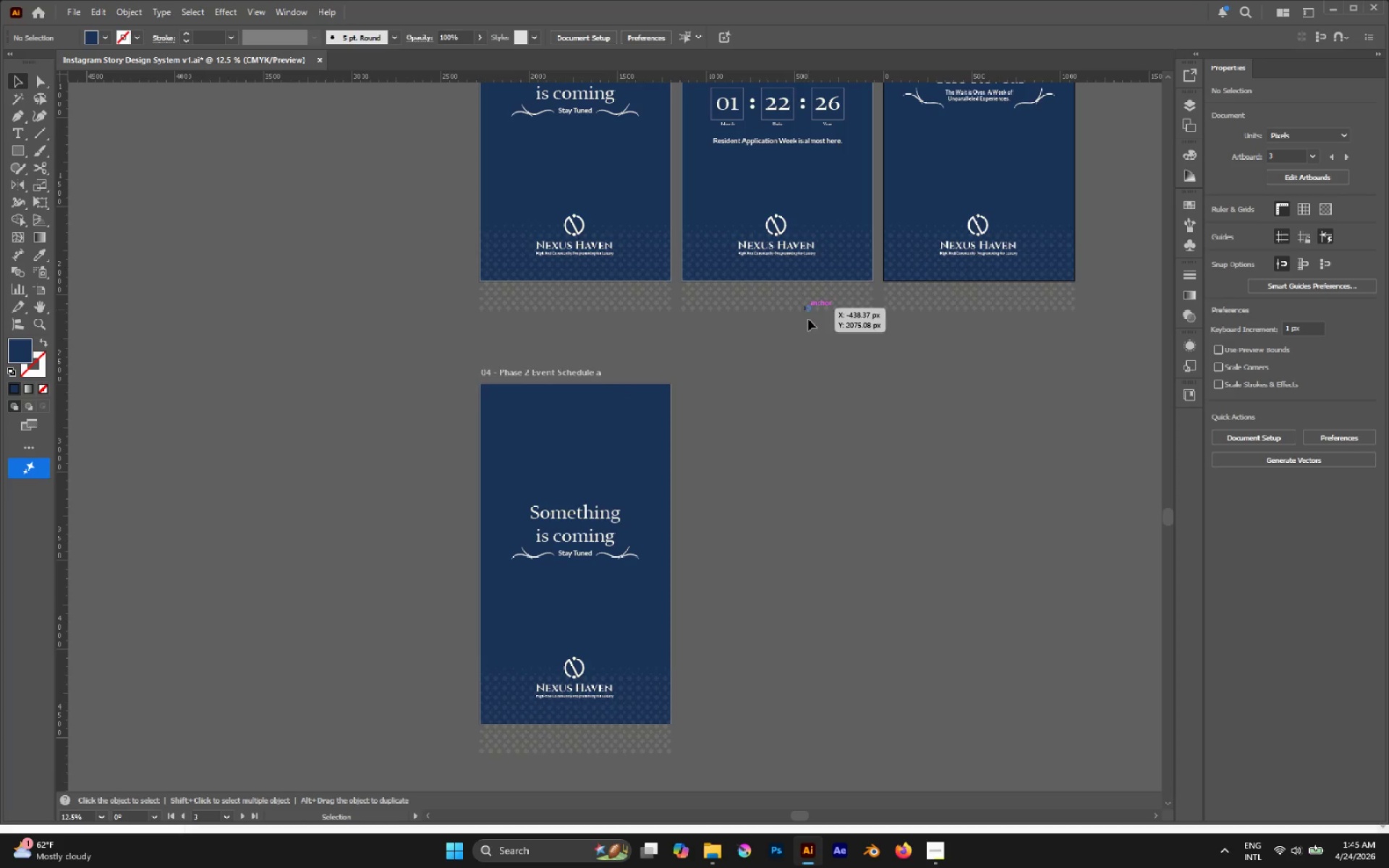 
left_click([837, 443])
 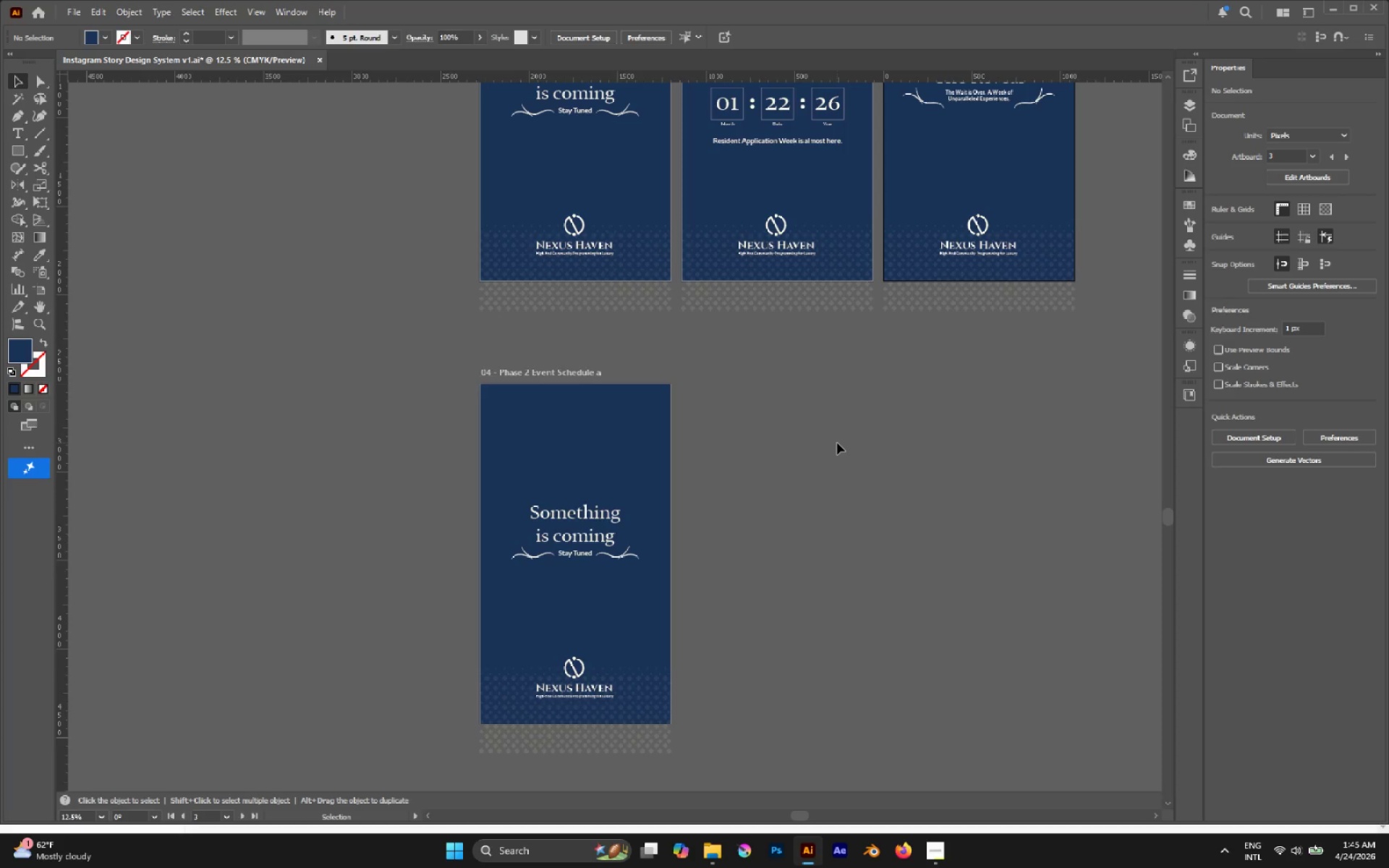 
key(Alt+AltLeft)
 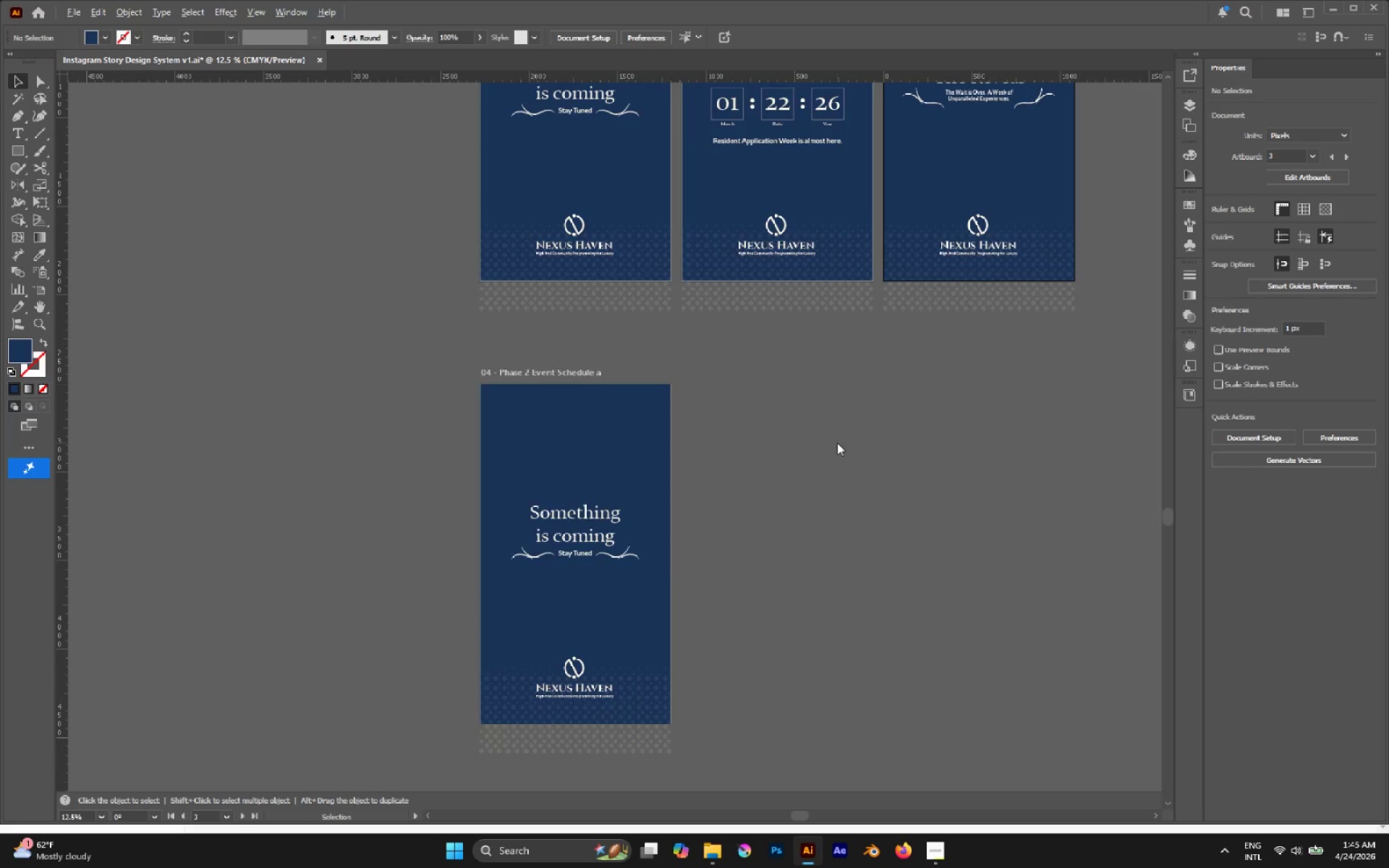 
key(Alt+Tab)